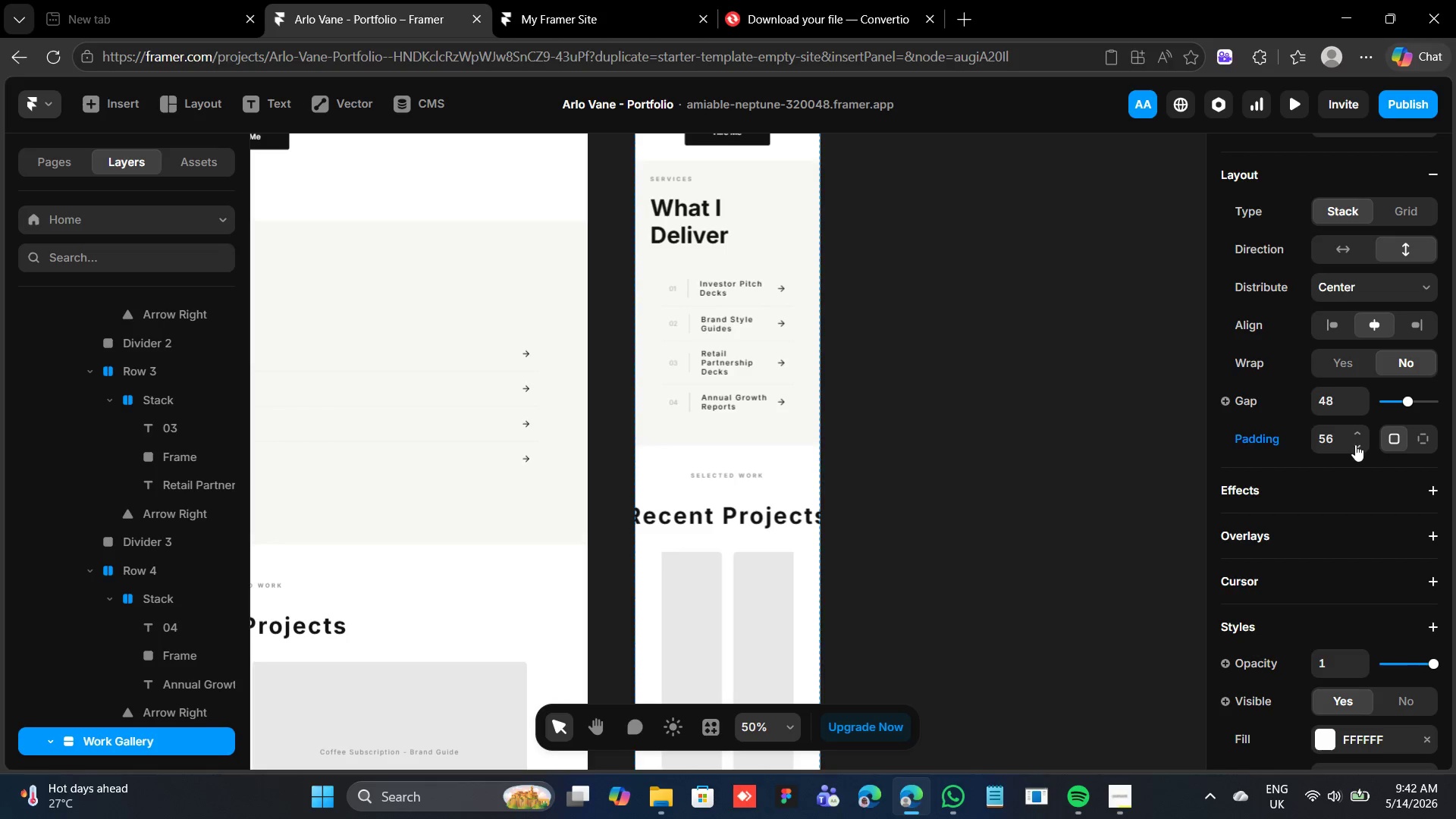 
left_click([1355, 444])
 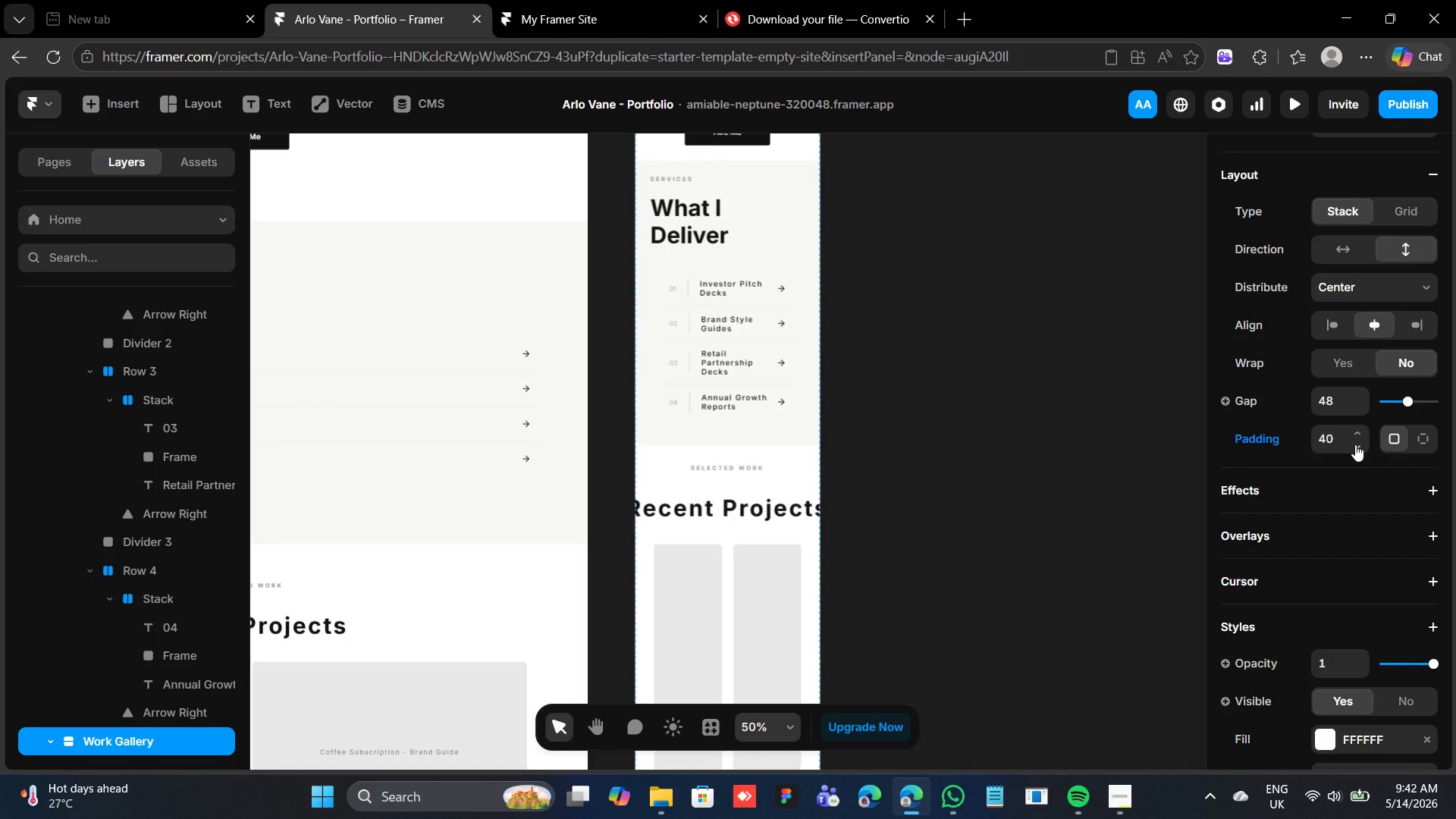 
left_click([1355, 444])
 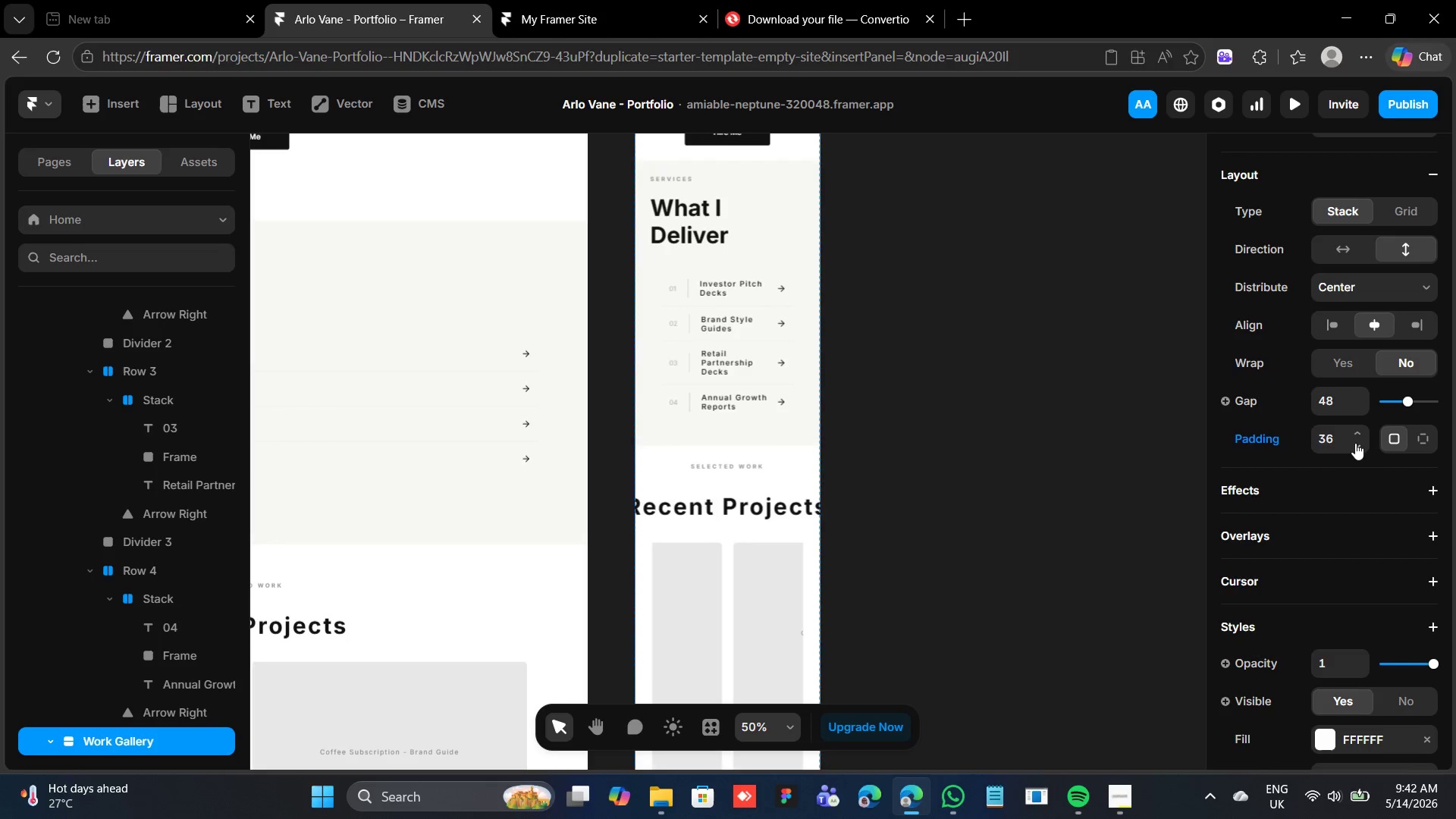 
double_click([1355, 443])
 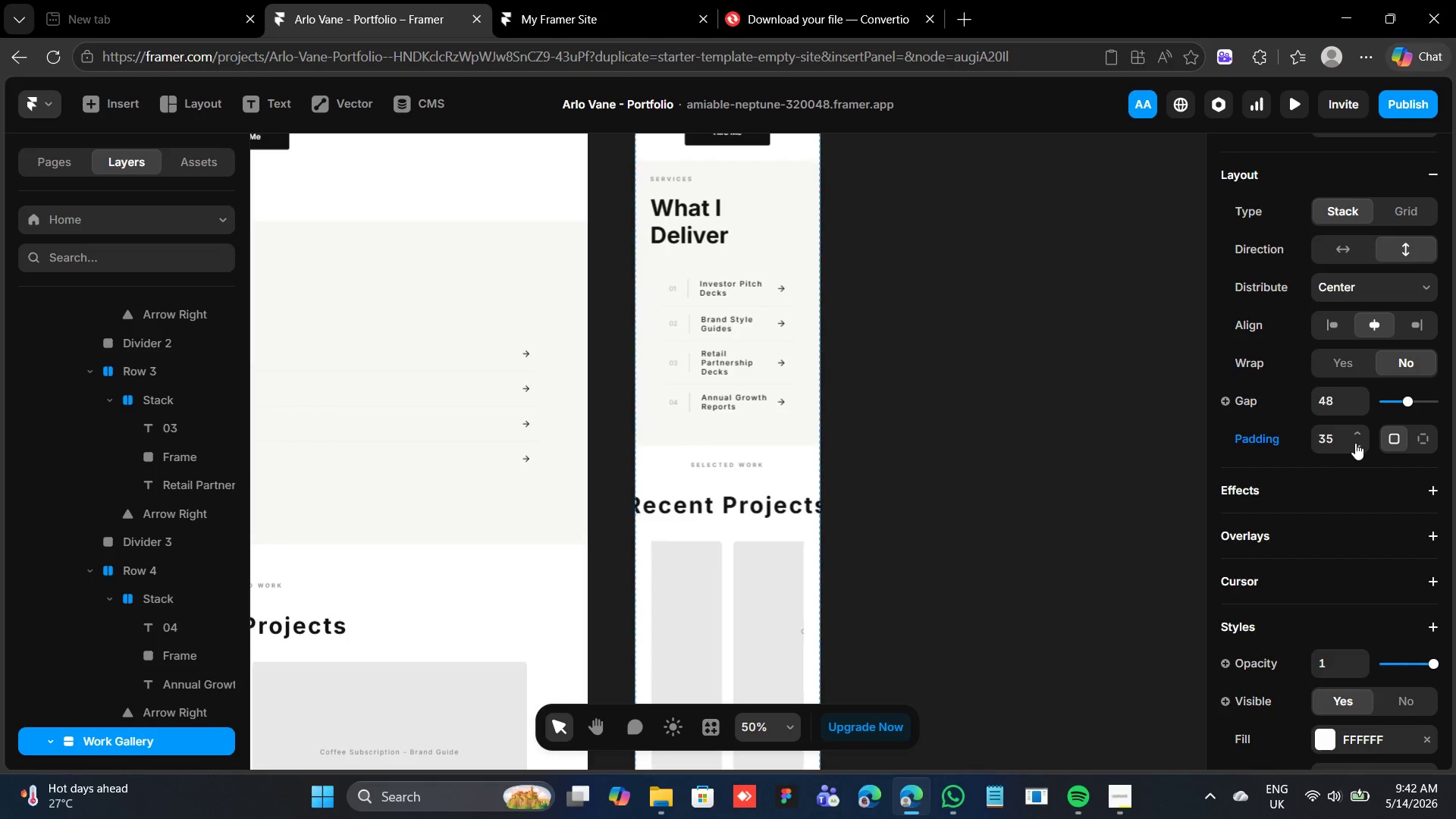 
triple_click([1355, 443])
 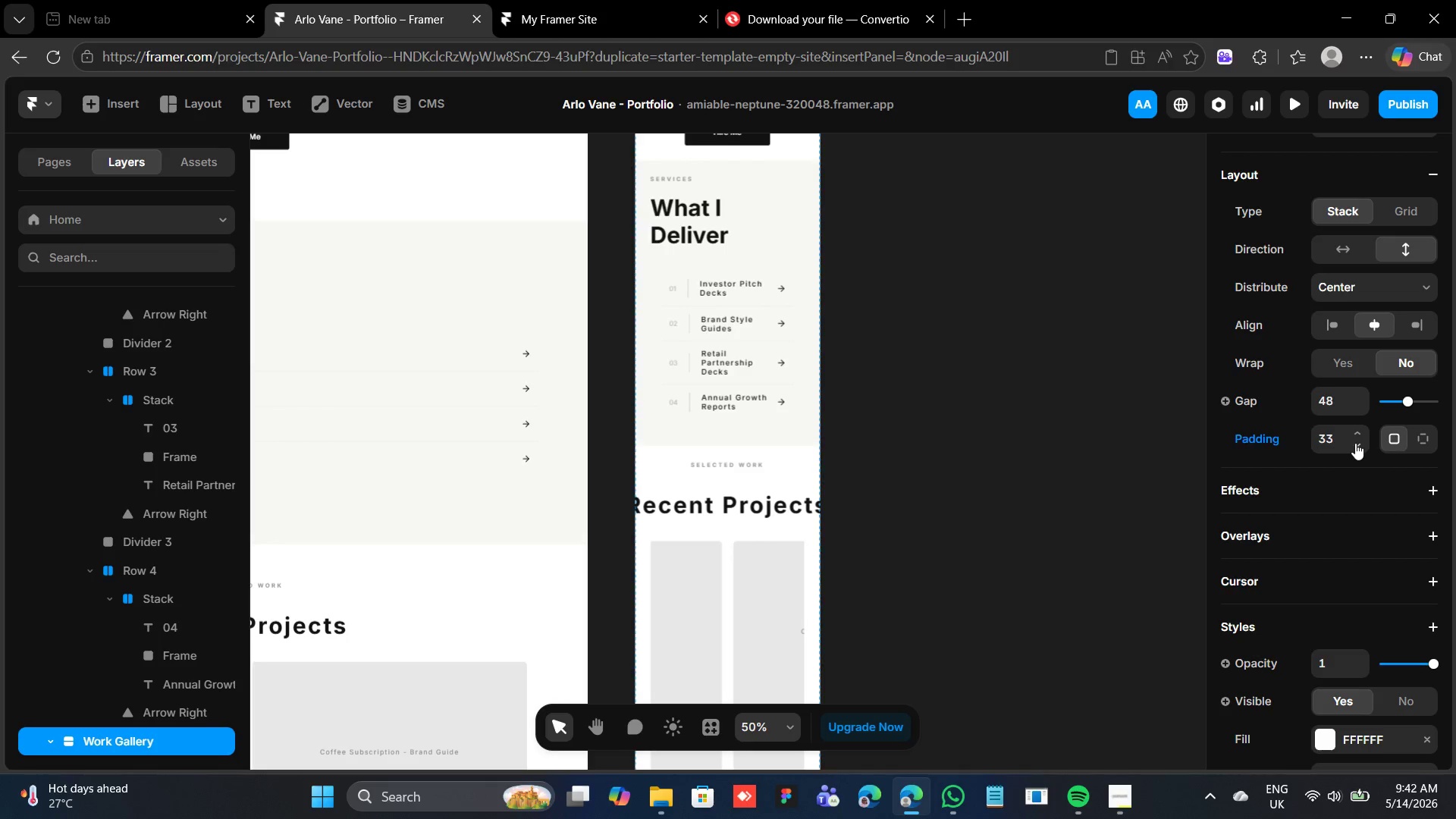 
triple_click([1355, 443])
 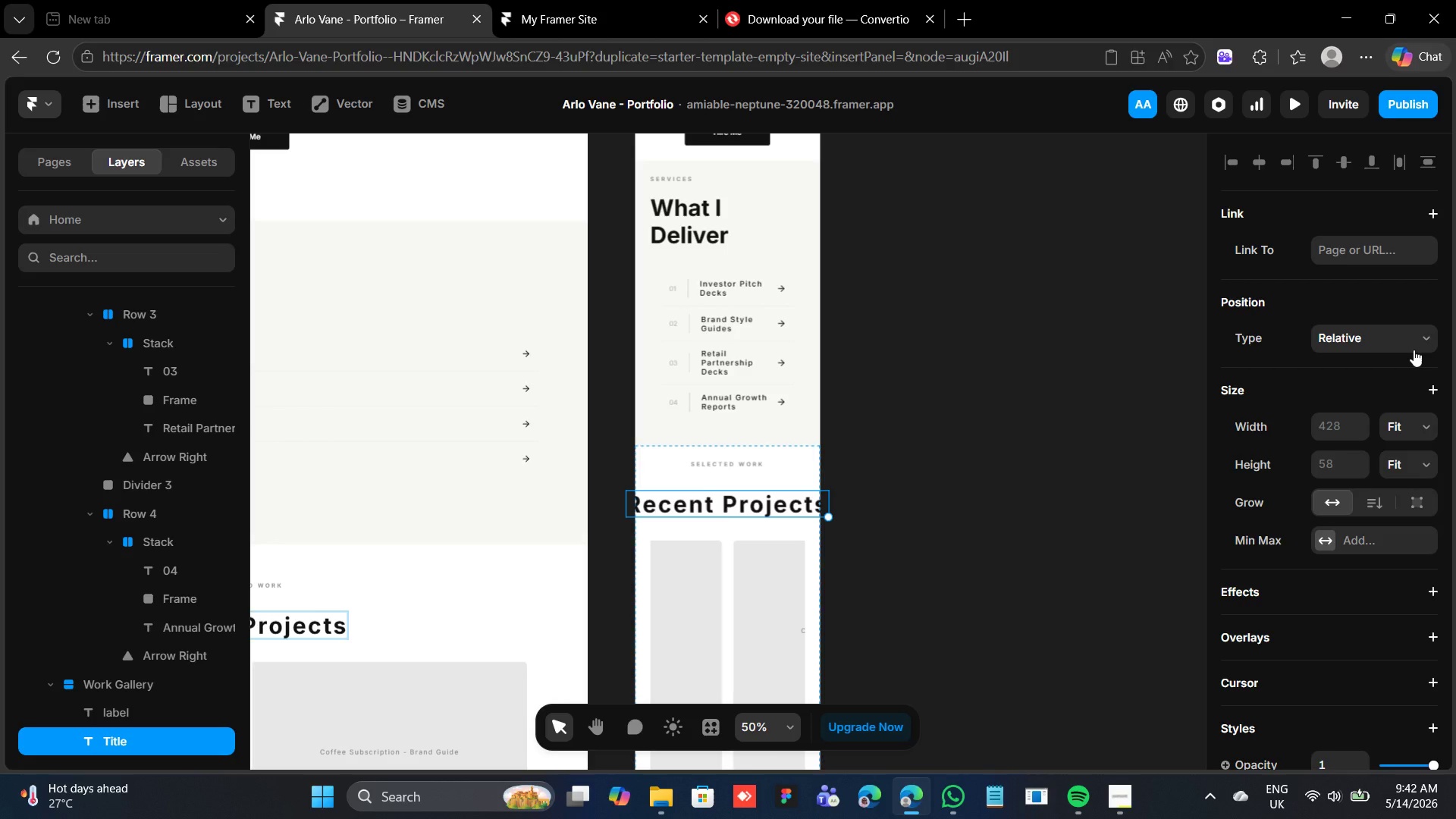 
wait(7.05)
 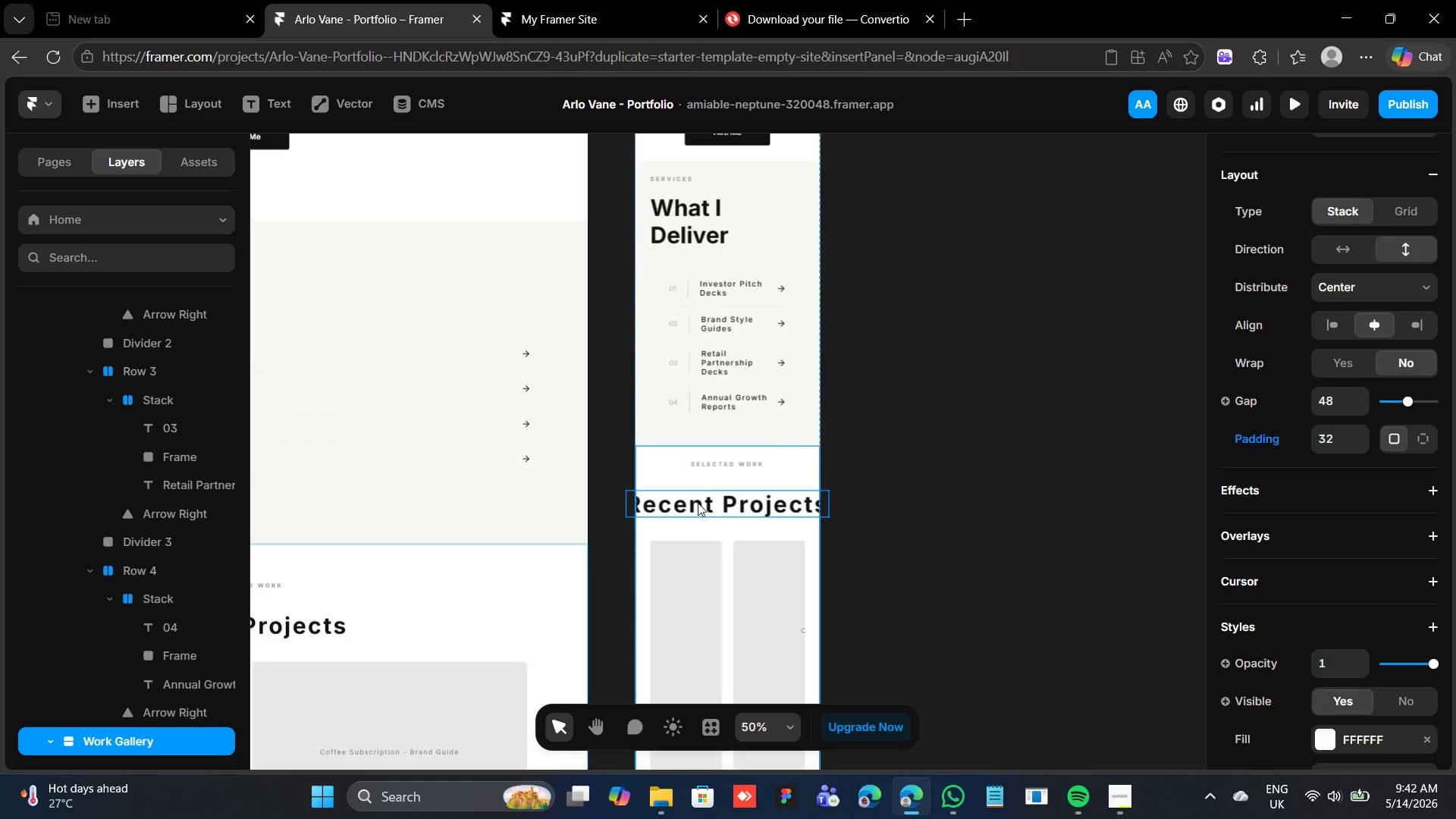 
left_click_drag(start_coordinate=[1395, 425], to_coordinate=[1401, 426])
 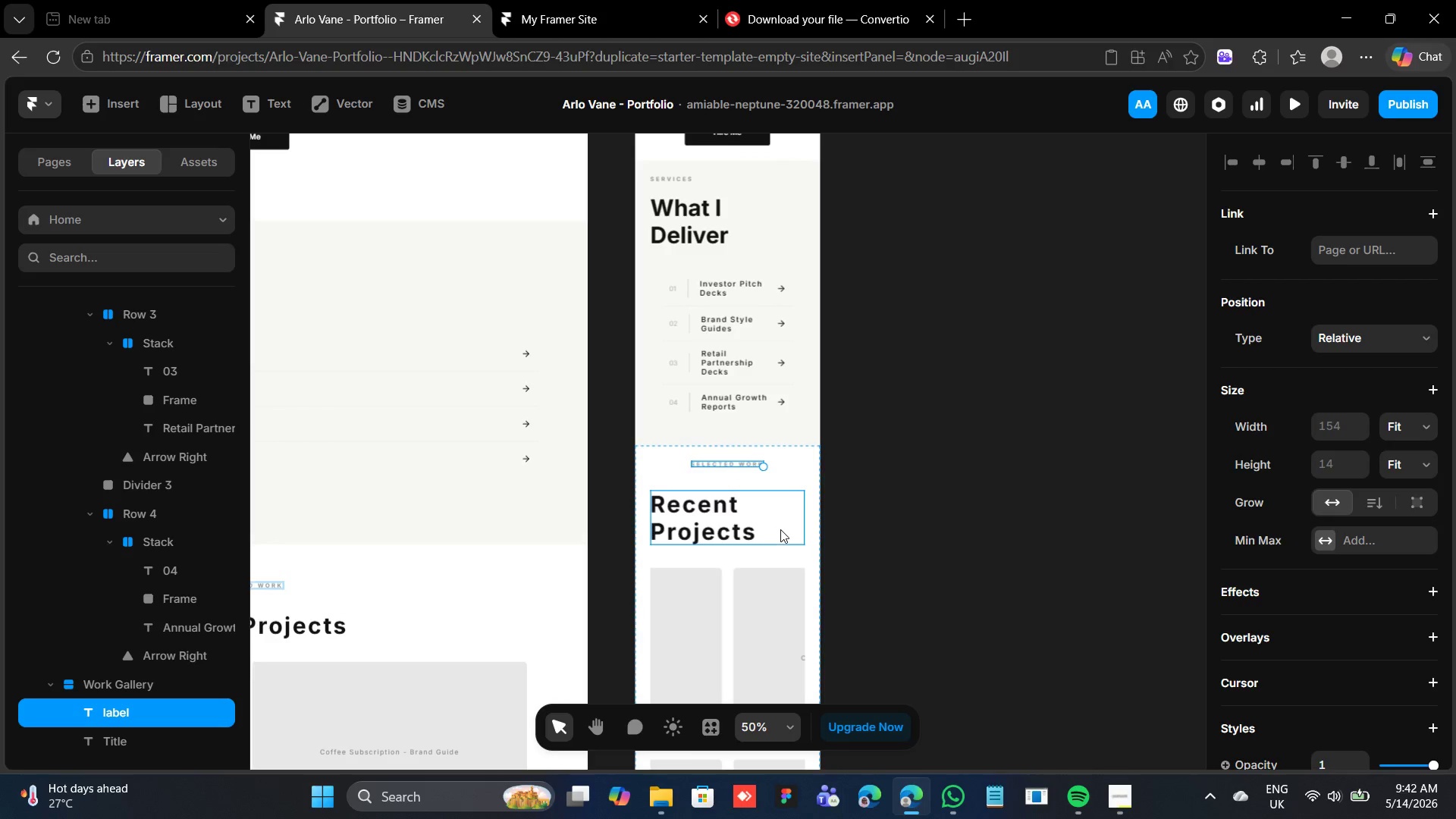 
wait(8.05)
 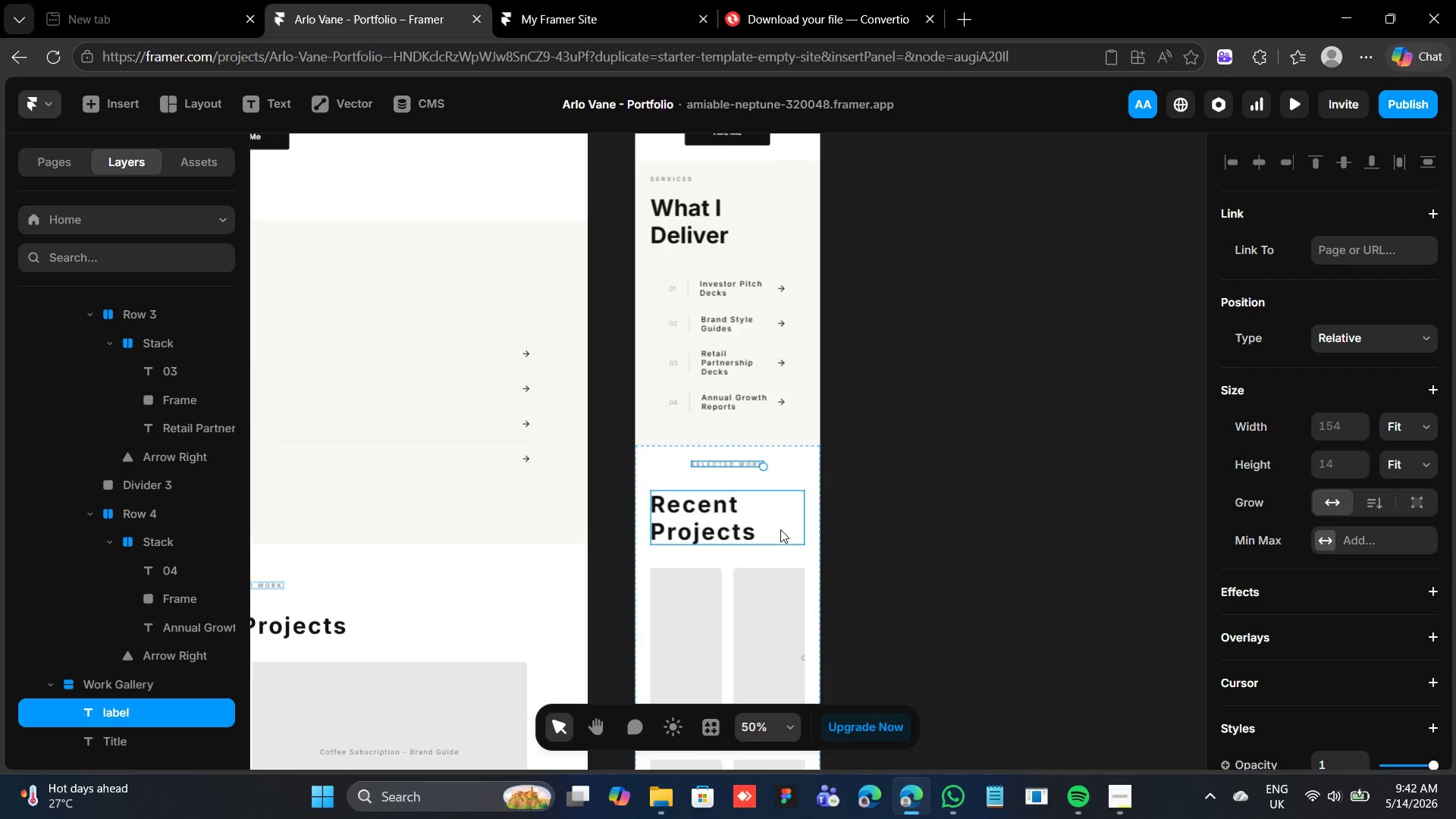 
left_click([698, 514])
 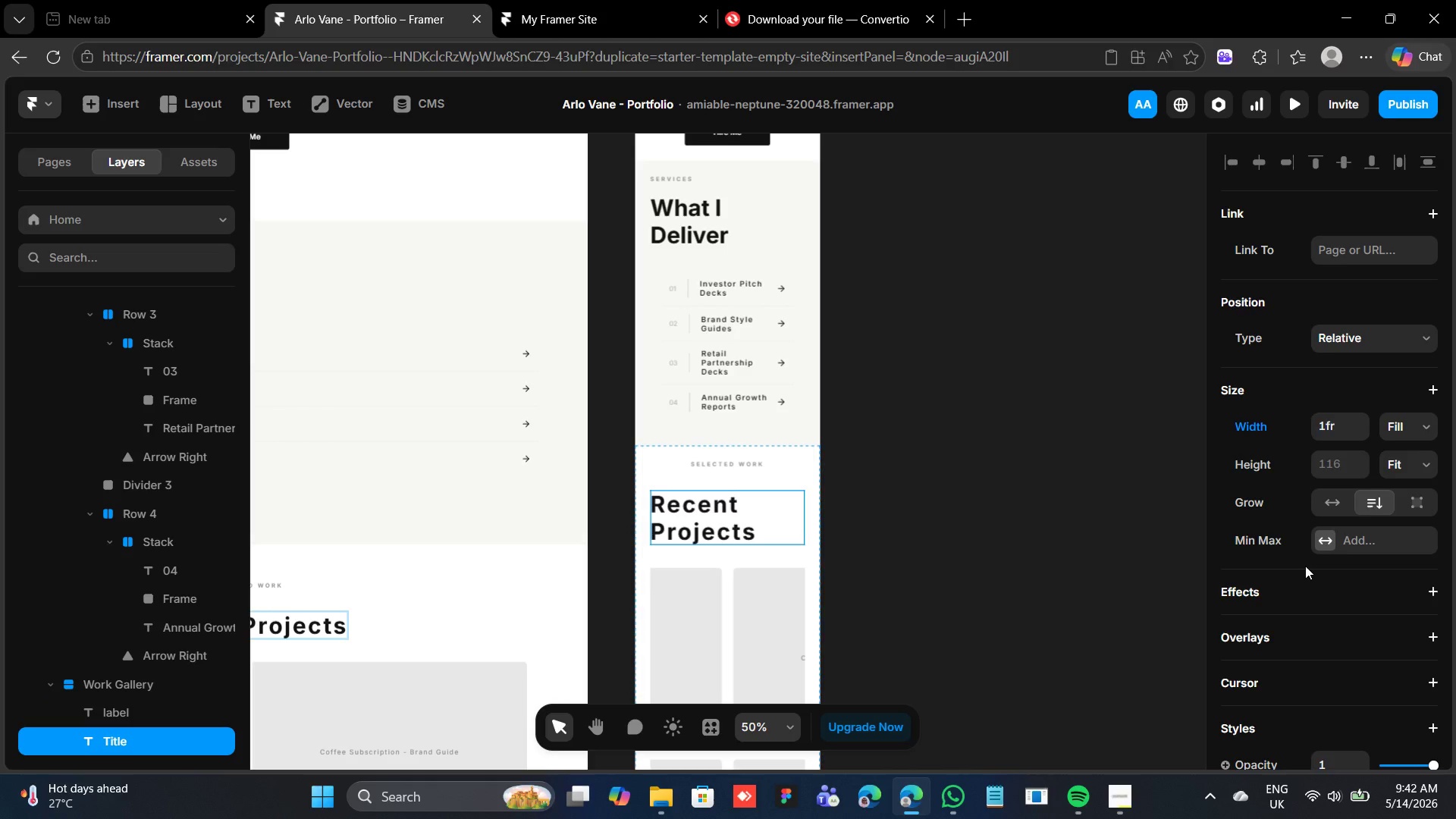 
scroll: coordinate [1316, 551], scroll_direction: down, amount: 7.0
 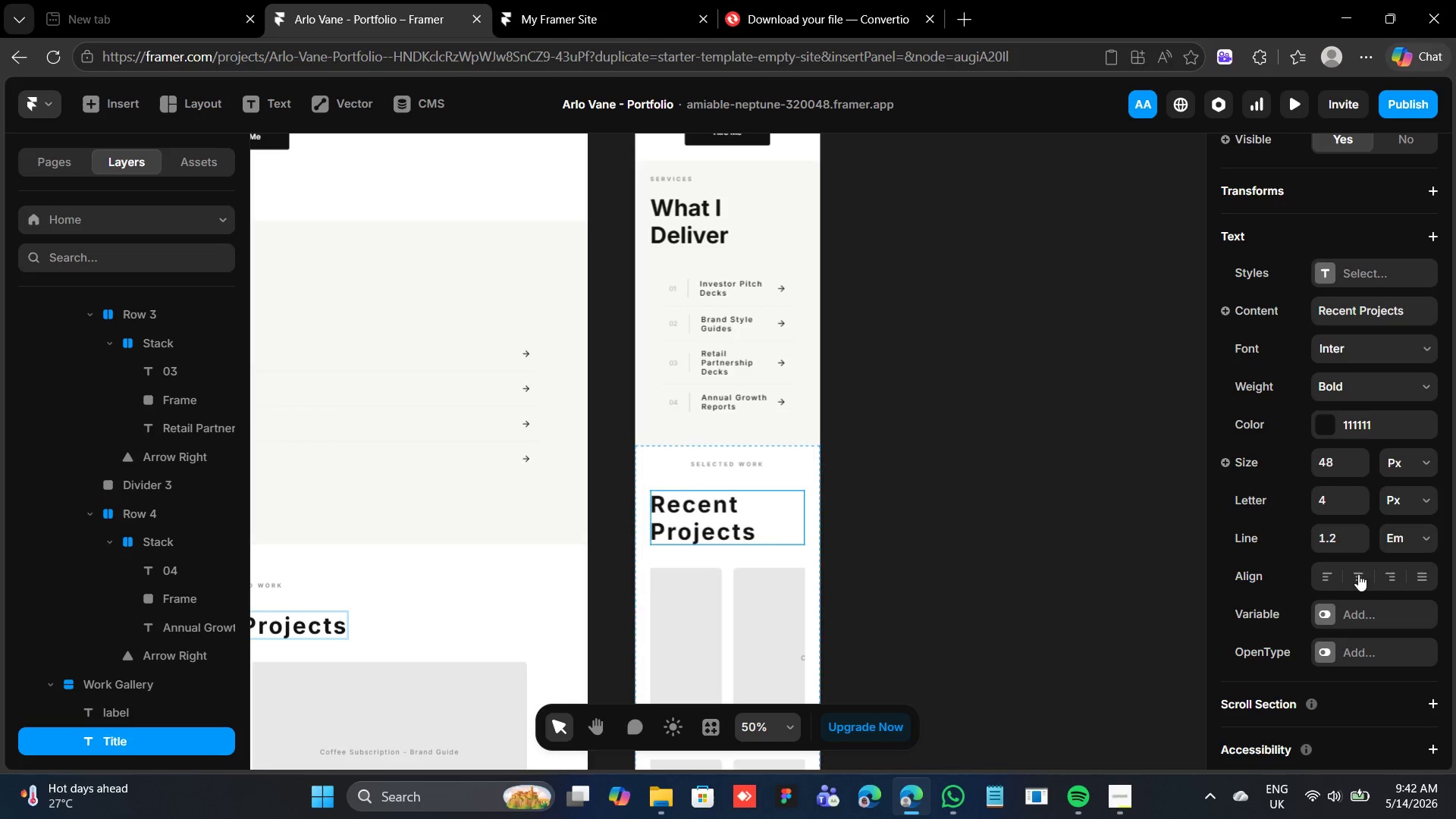 
left_click_drag(start_coordinate=[1363, 574], to_coordinate=[1371, 579])
 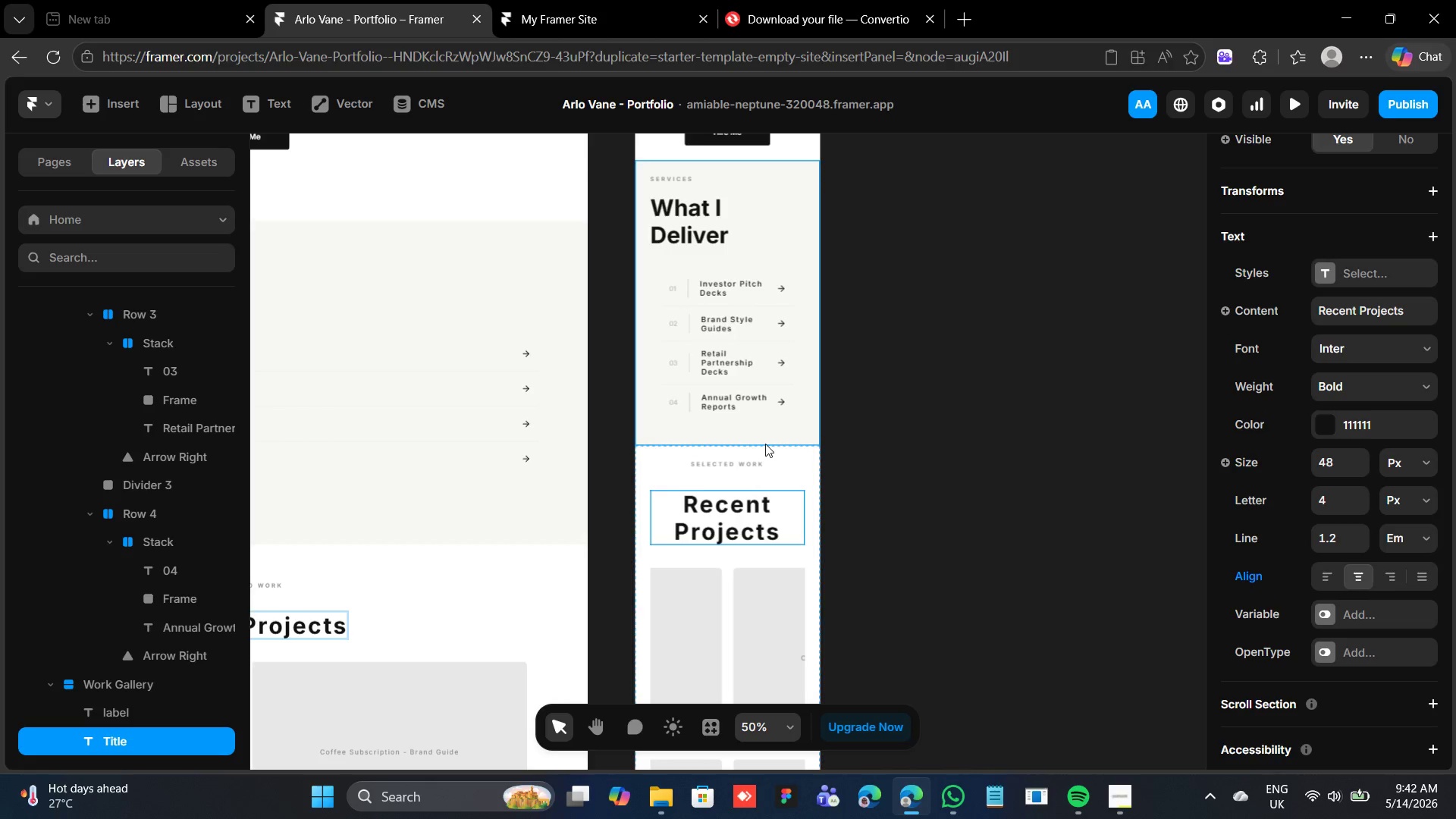 
scroll: coordinate [751, 428], scroll_direction: down, amount: 10.0
 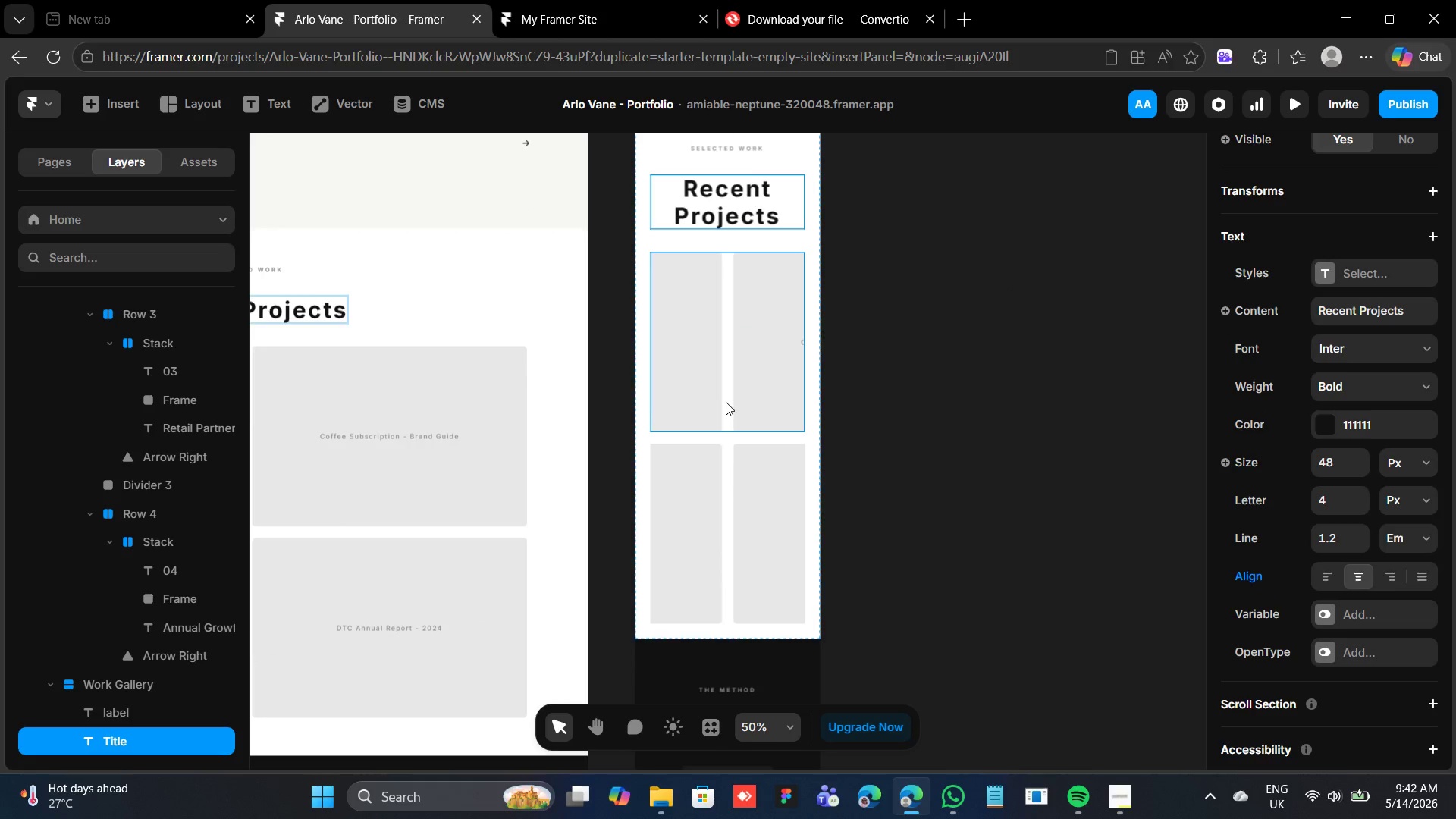 
left_click([701, 362])
 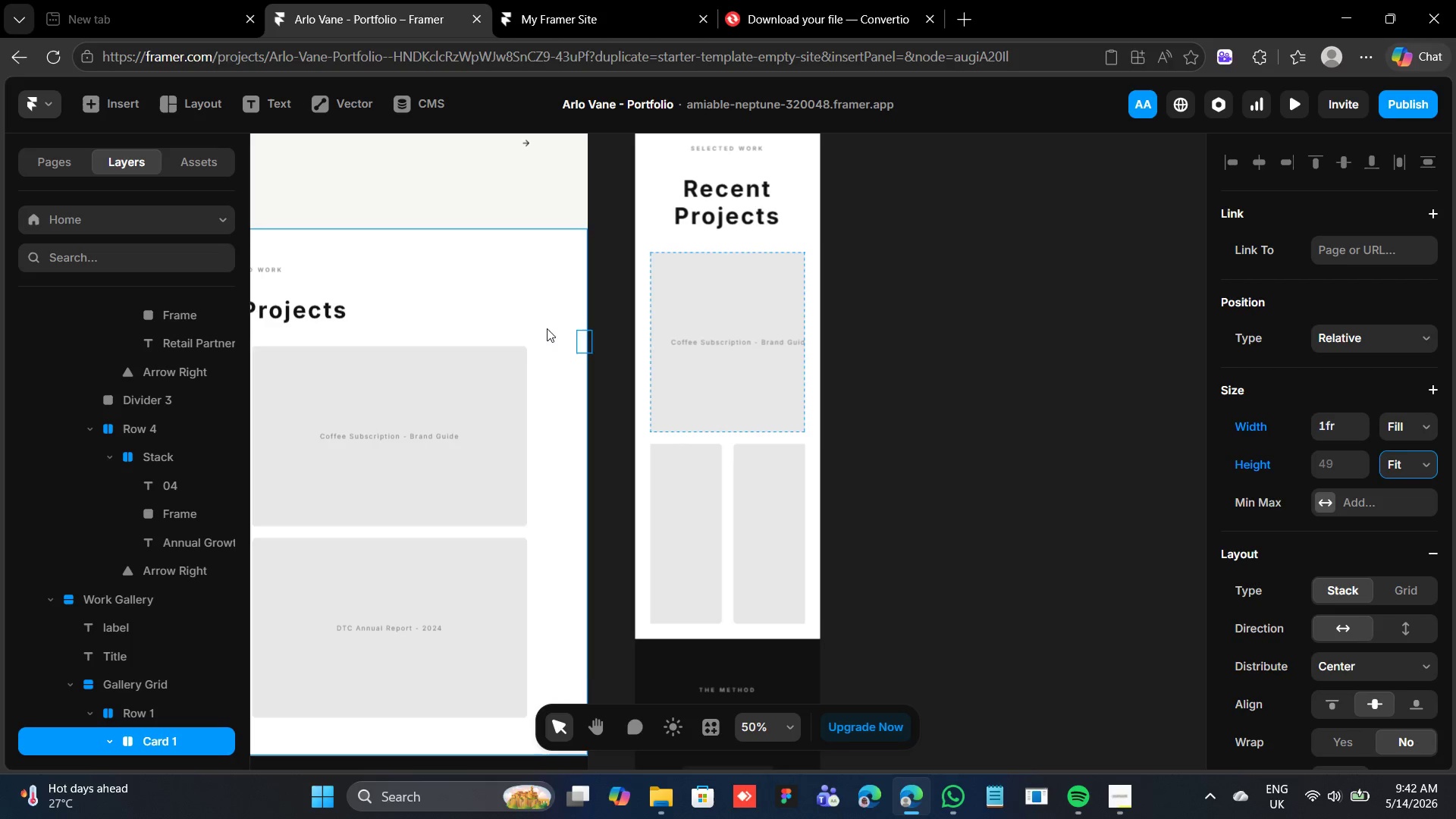 
wait(13.86)
 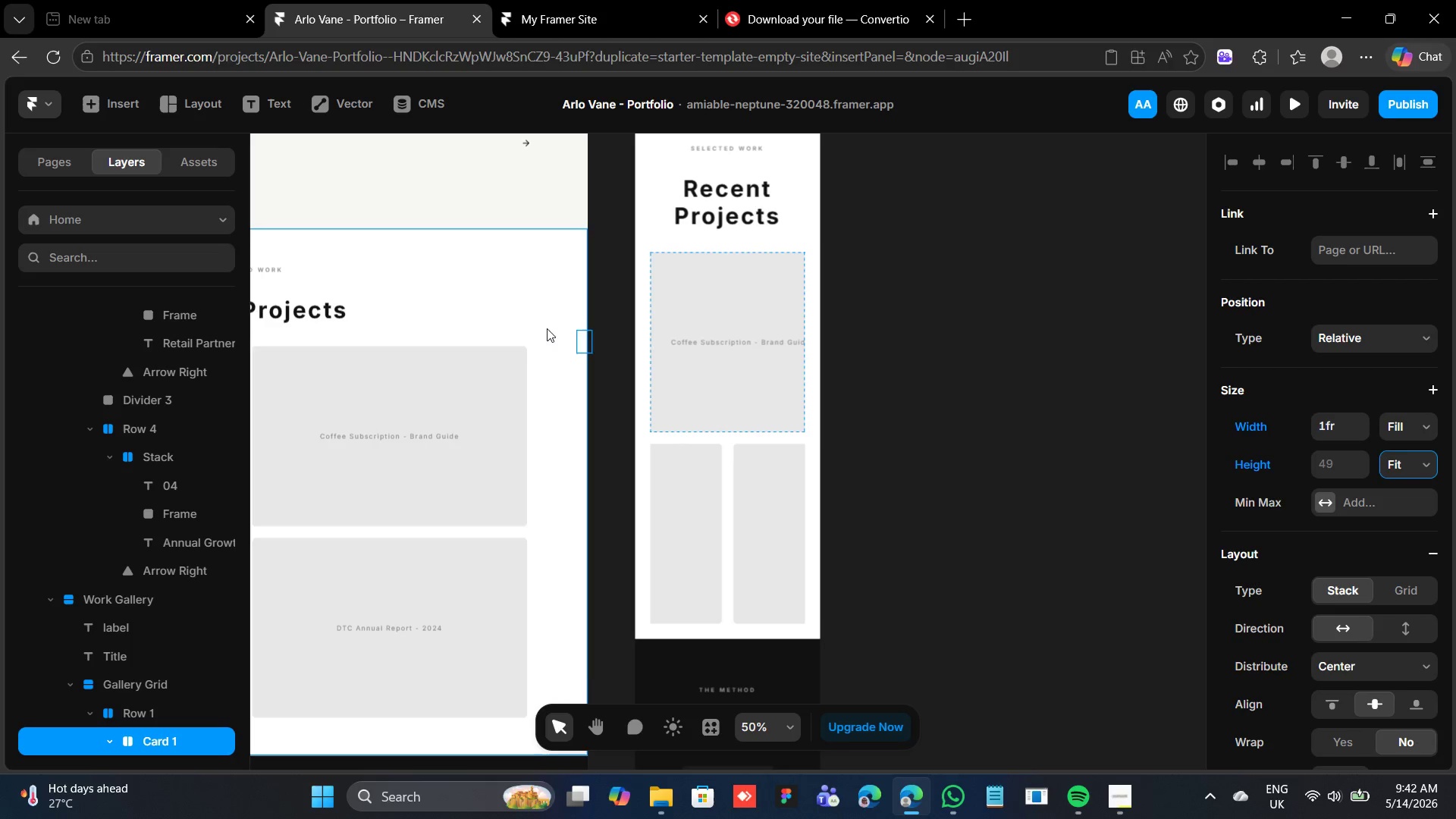 
left_click([583, 340])
 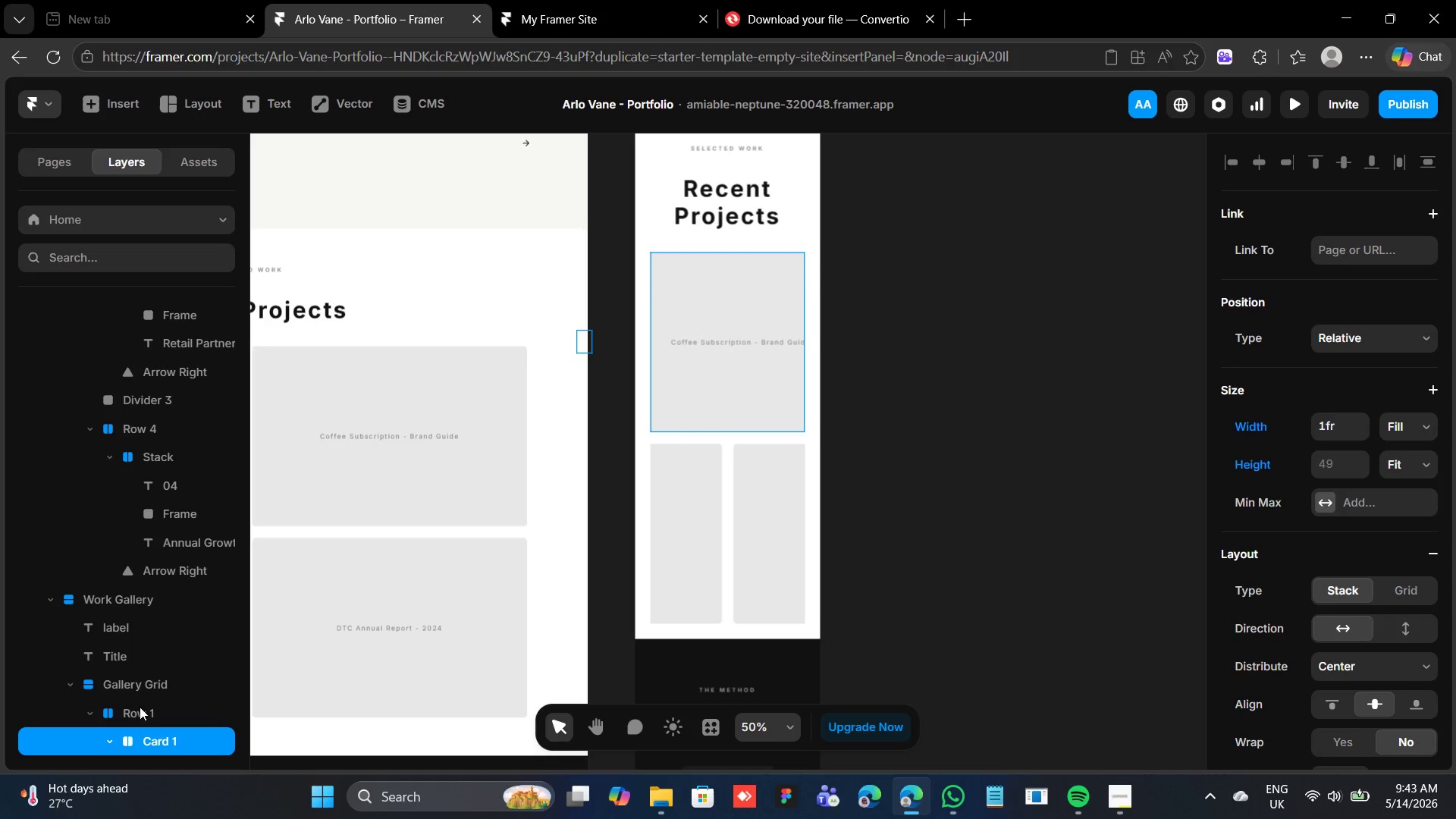 
scroll: coordinate [124, 695], scroll_direction: down, amount: 2.0
 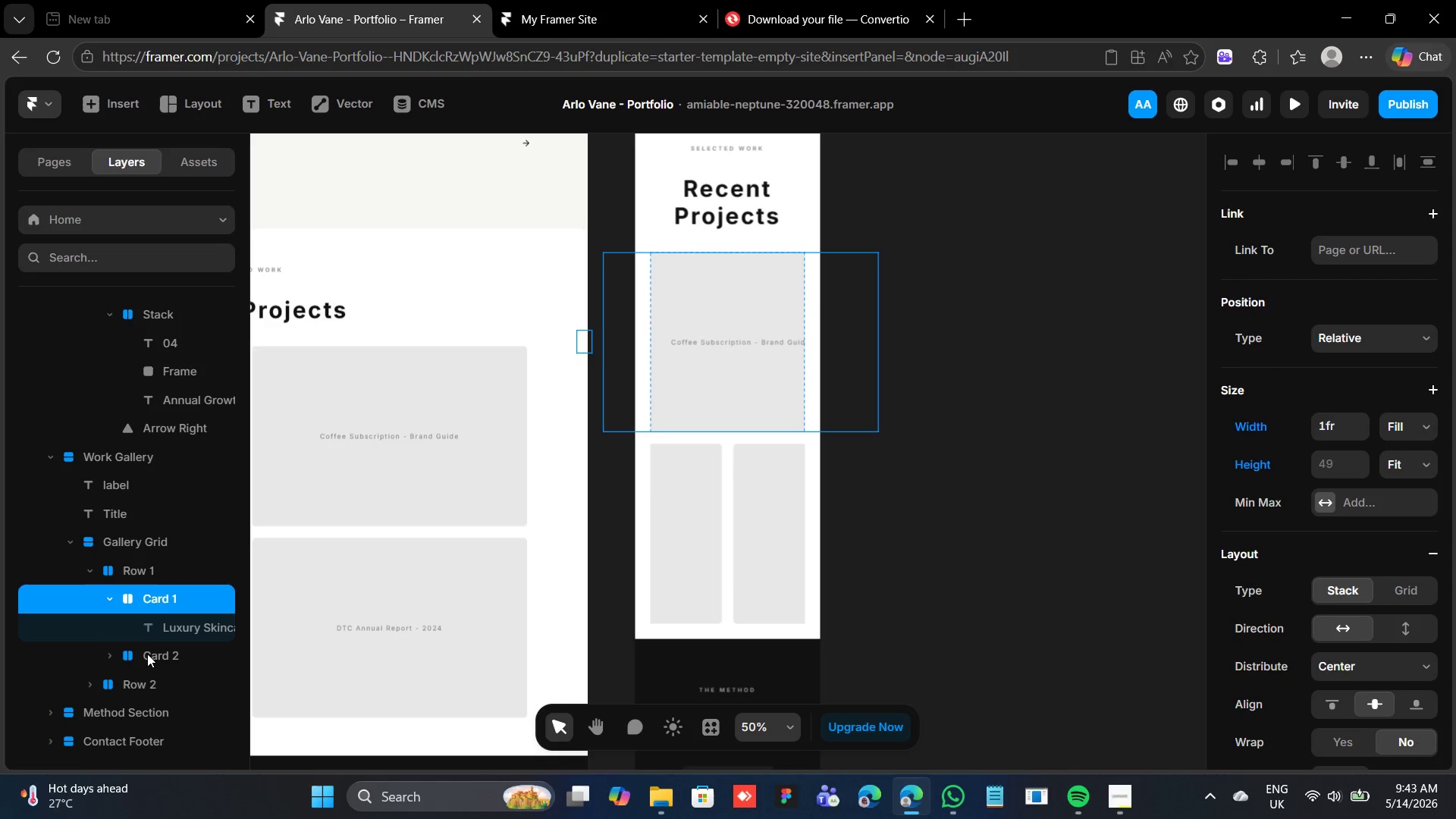 
left_click([147, 654])
 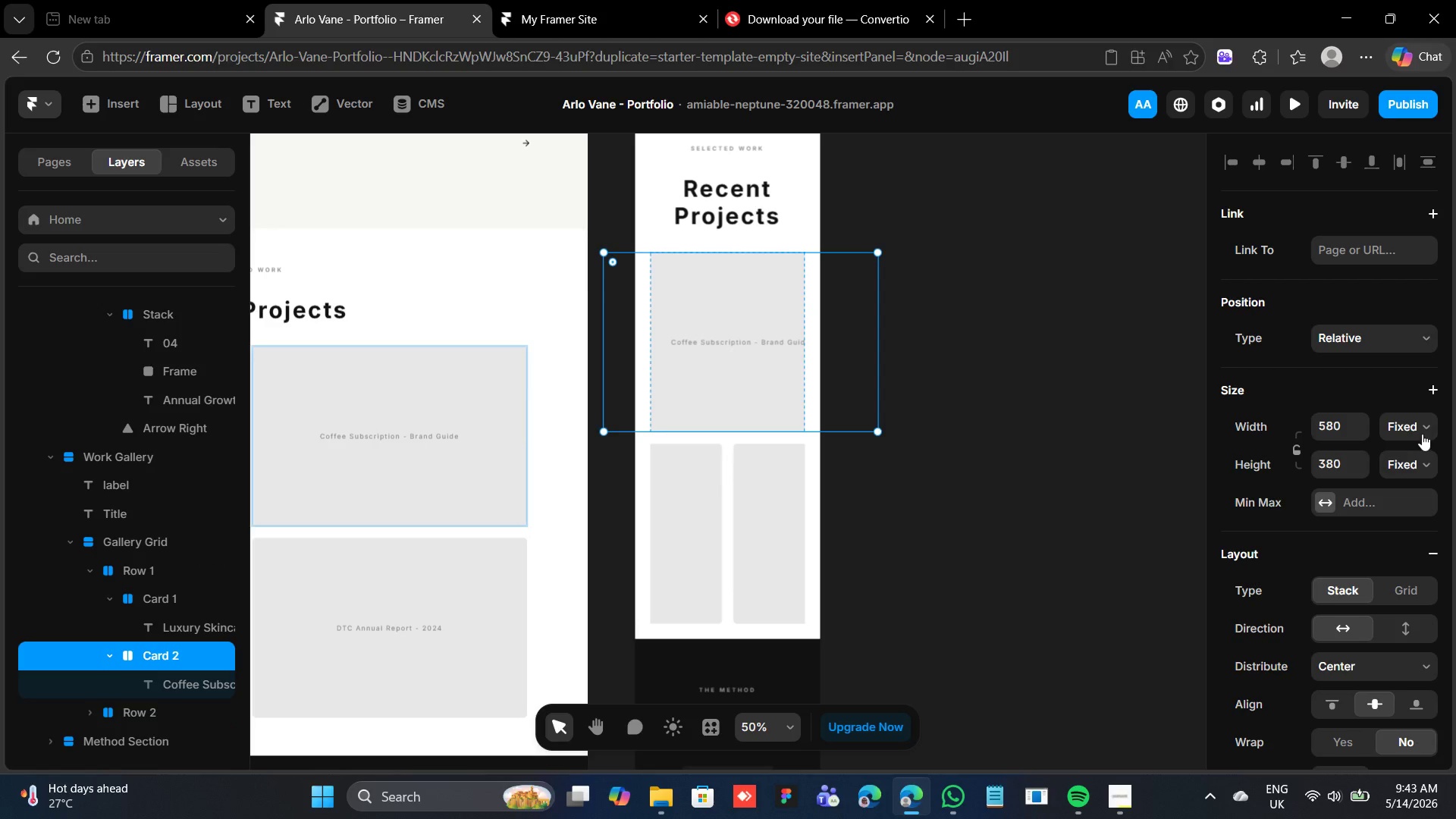 
left_click([1426, 494])
 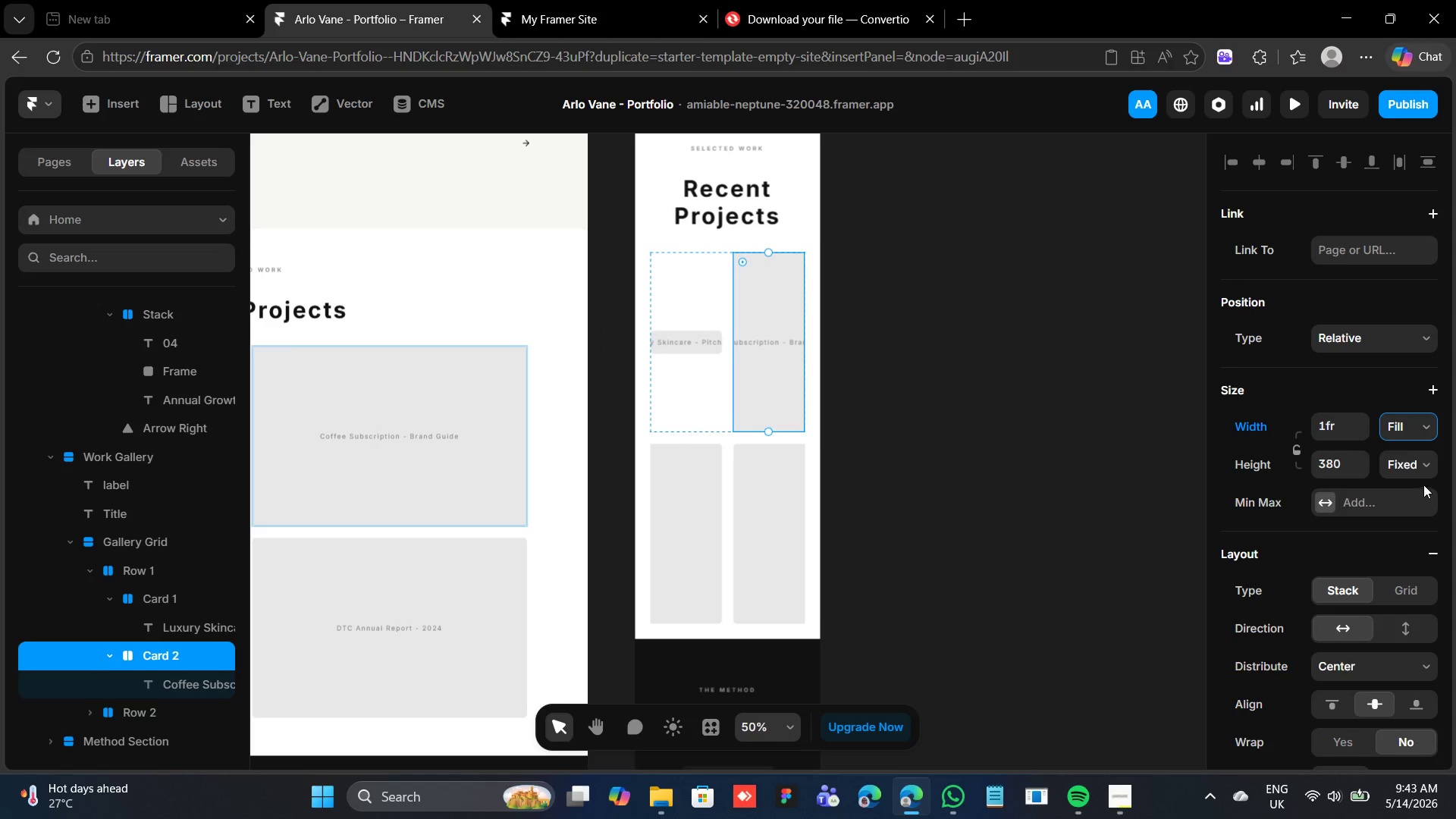 
left_click([1420, 468])
 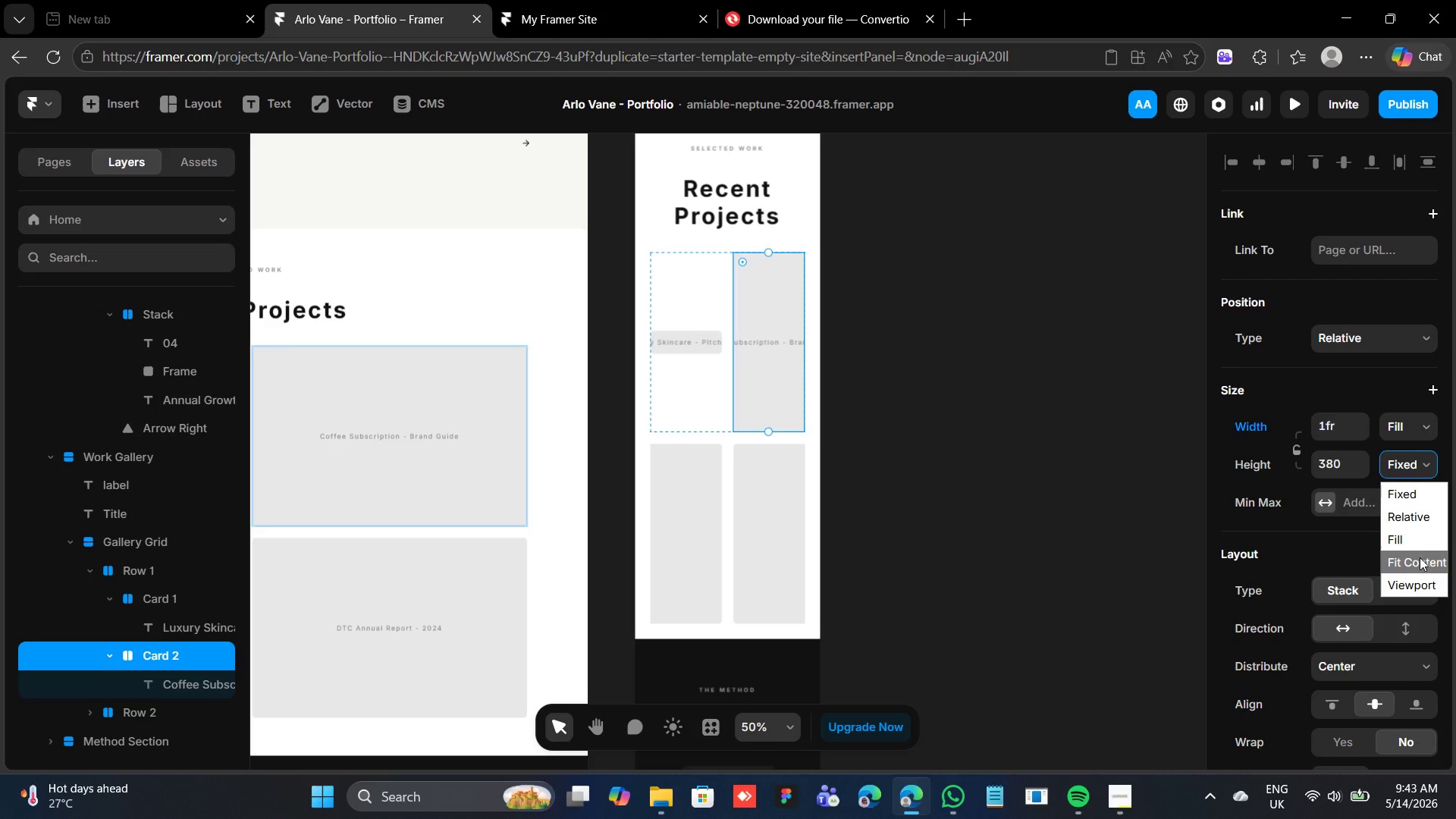 
left_click([1419, 557])
 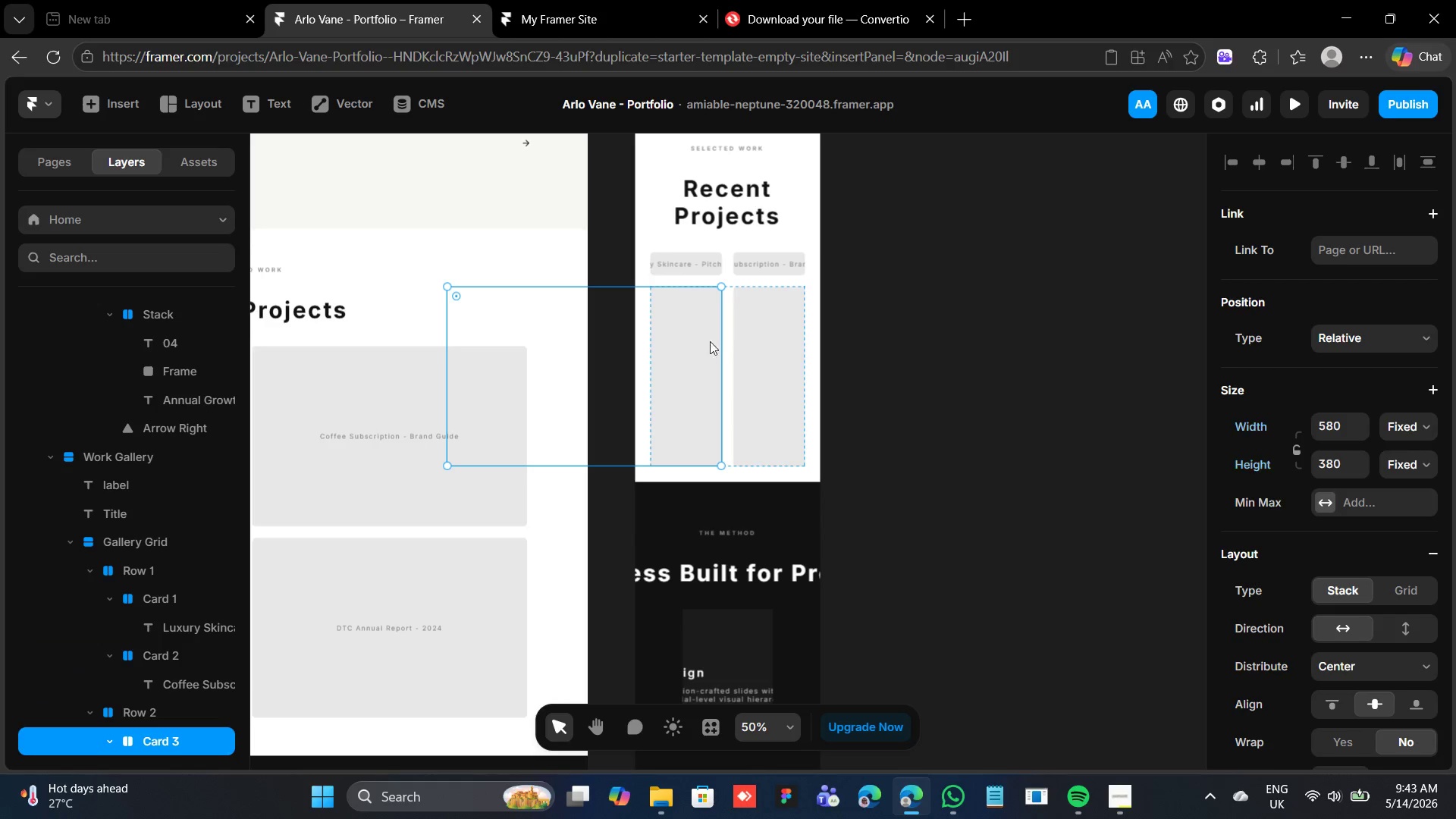 
wait(15.53)
 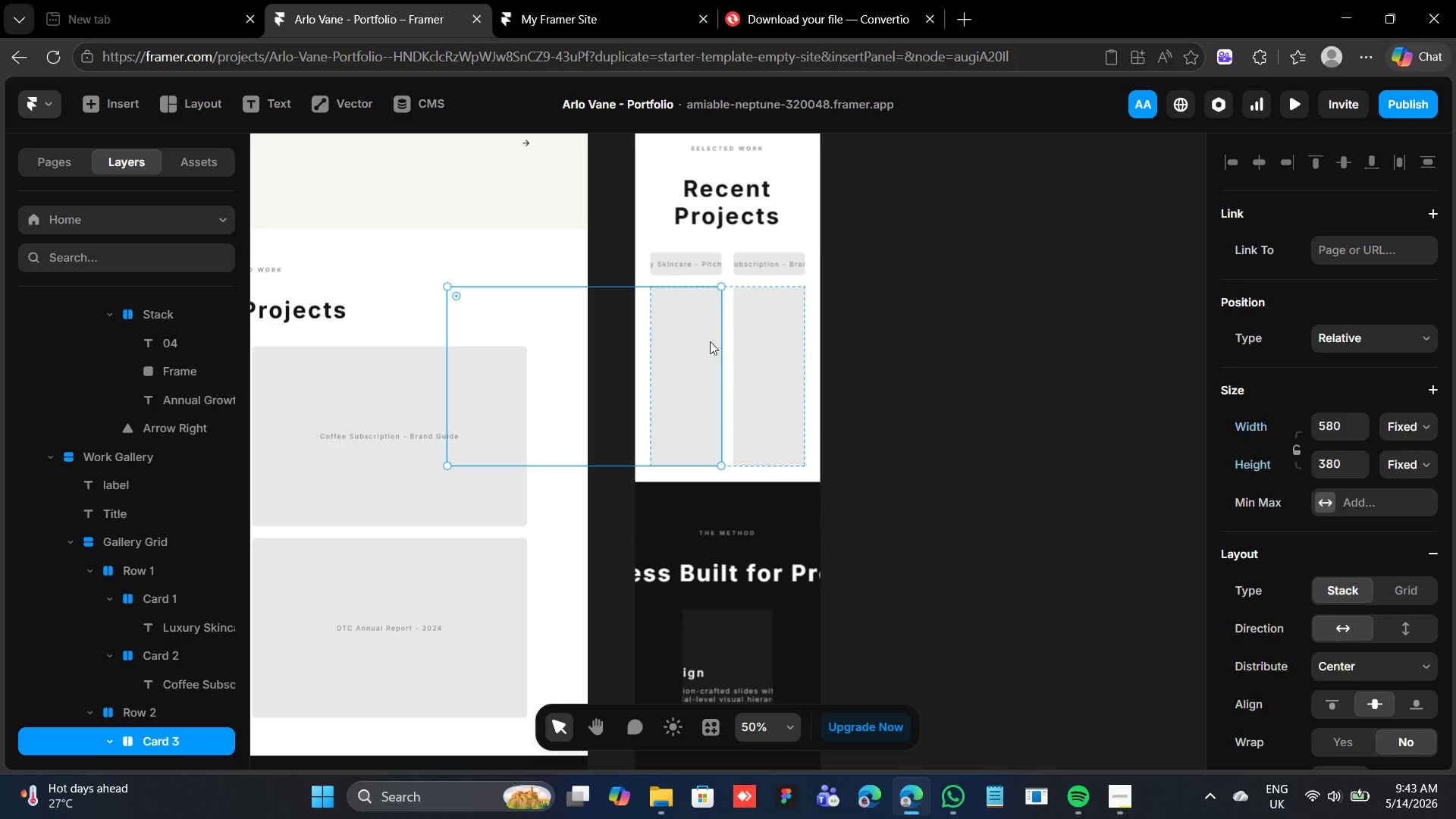 
double_click([1428, 458])
 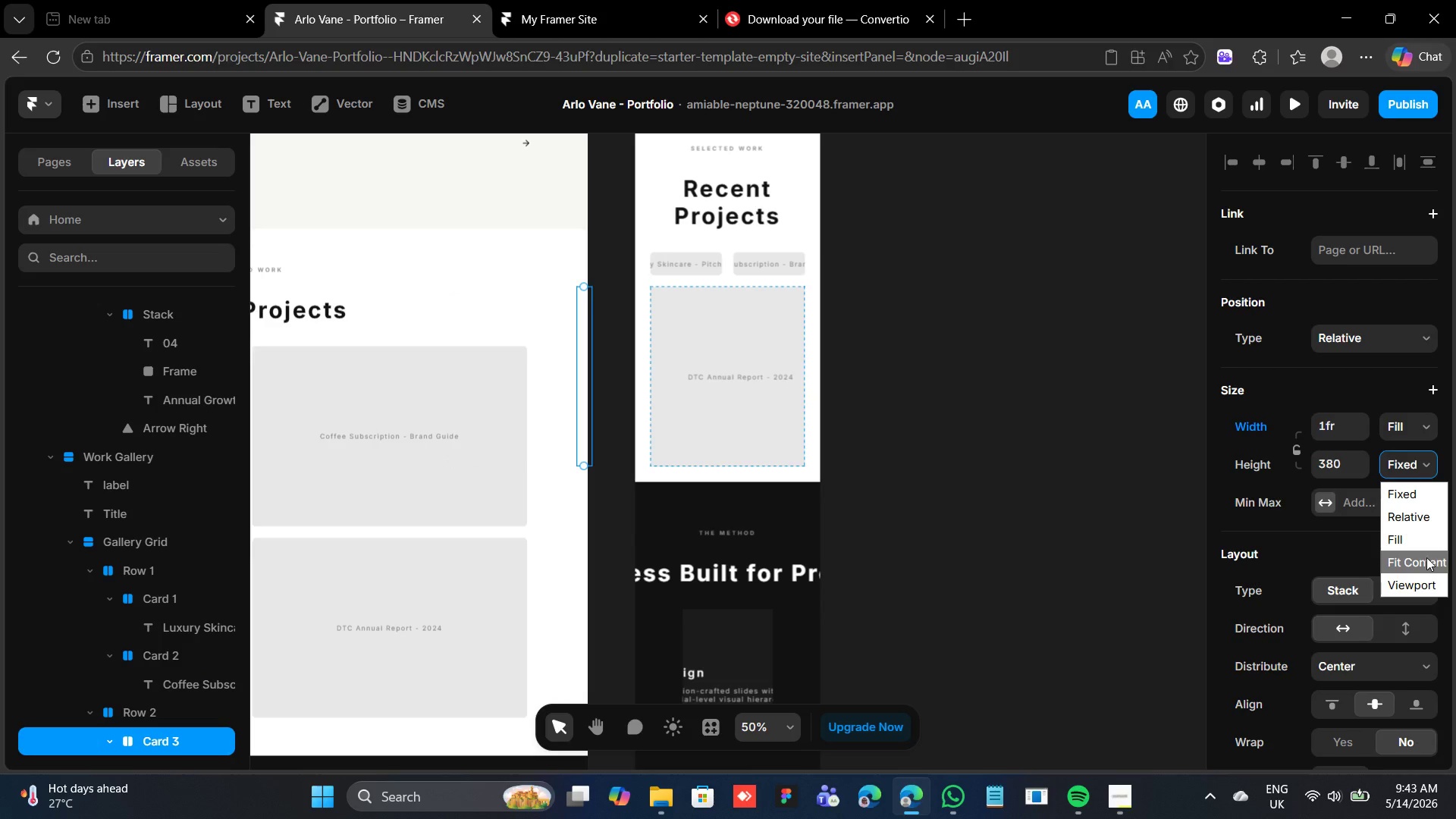 
left_click([1426, 557])
 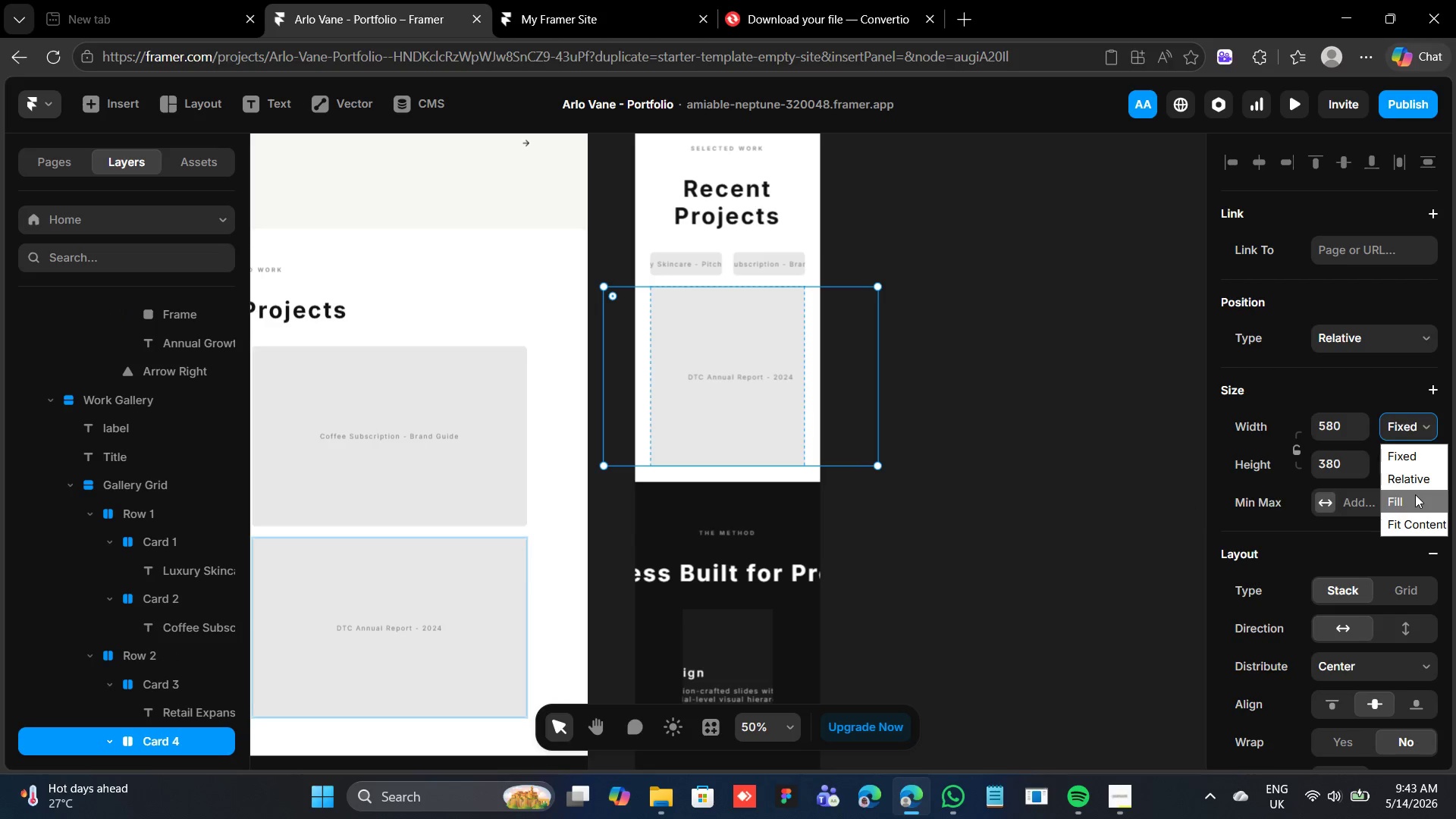 
wait(5.47)
 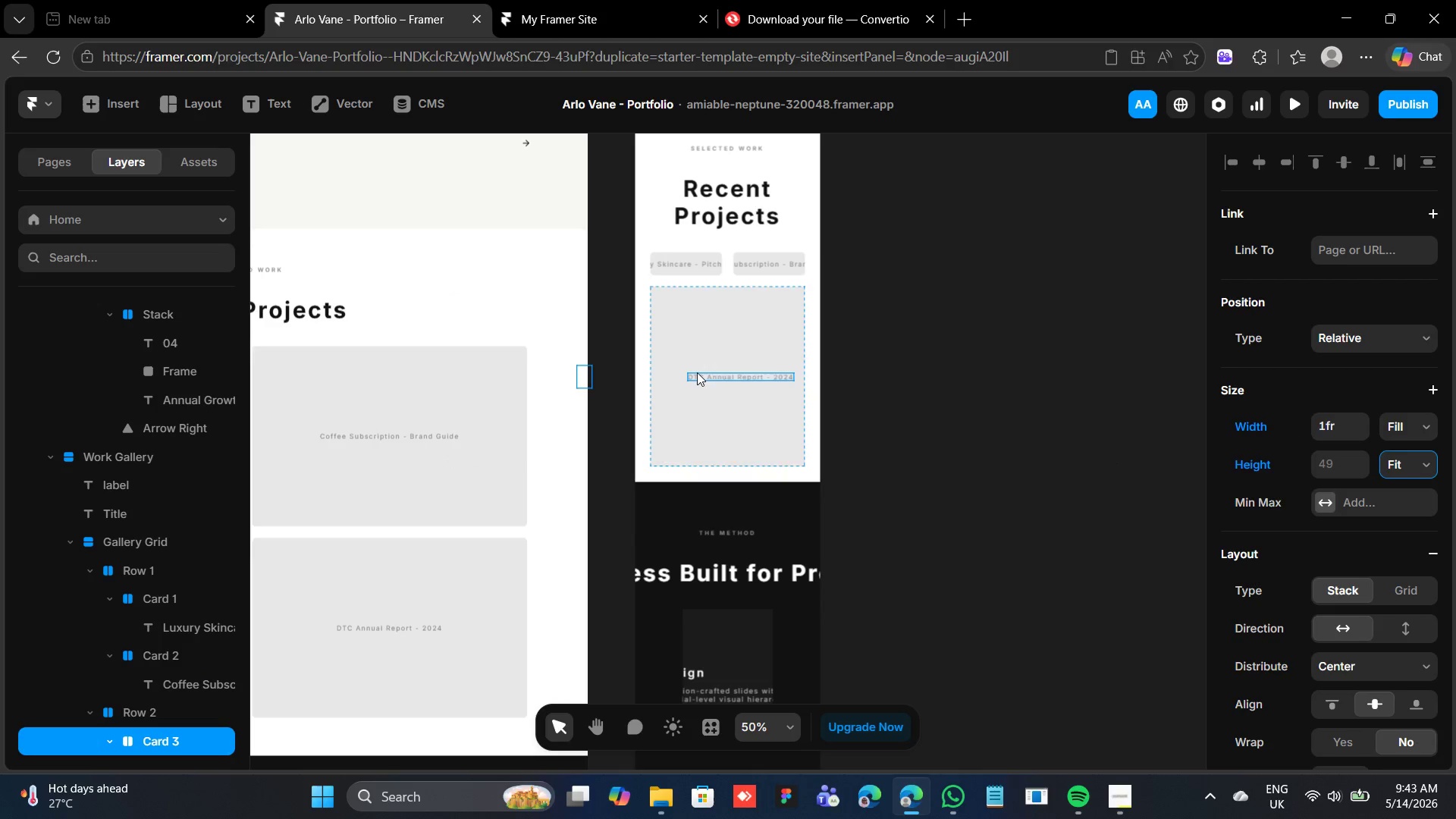 
left_click_drag(start_coordinate=[1417, 476], to_coordinate=[1421, 479])
 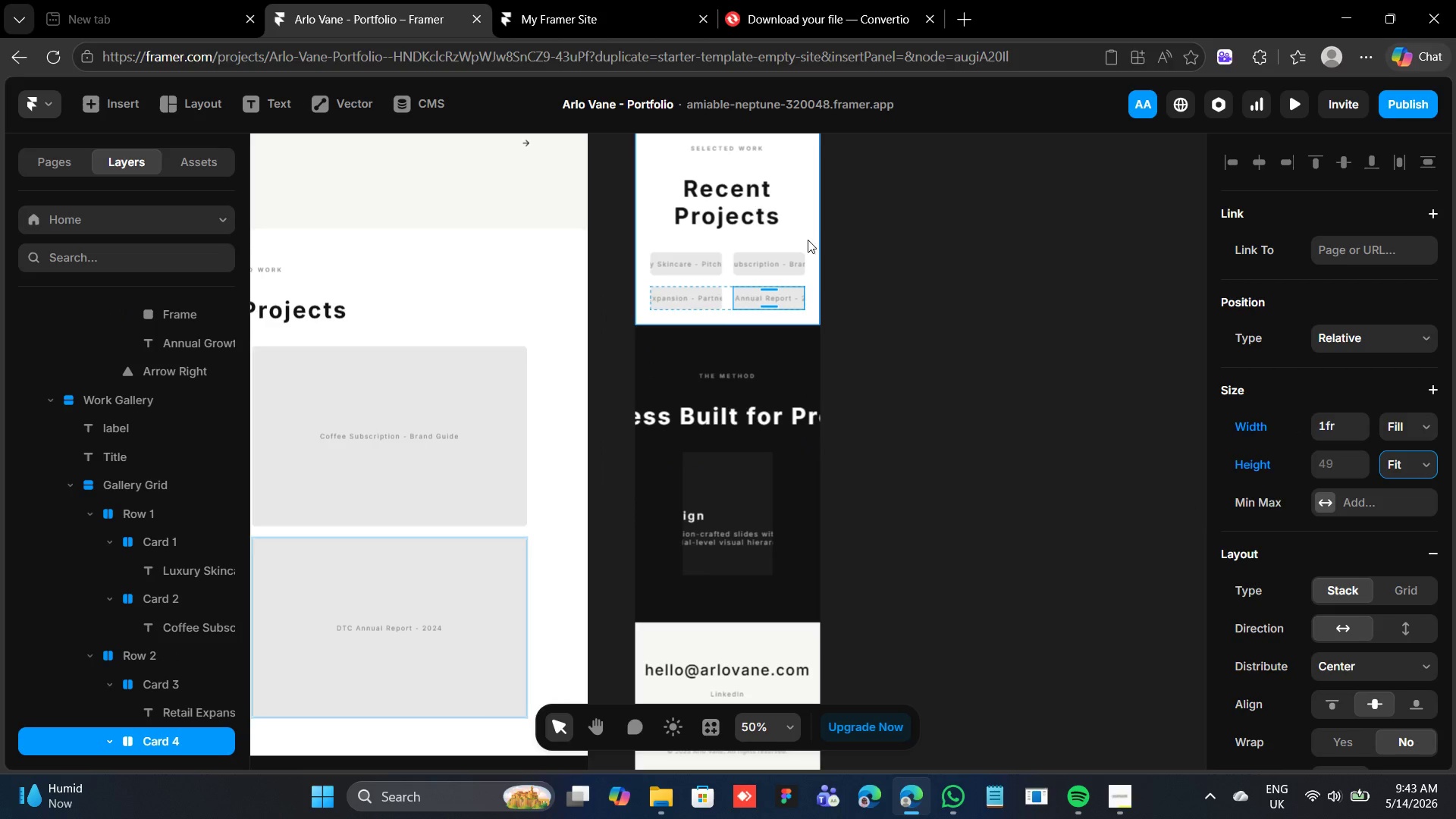 
left_click([809, 235])